 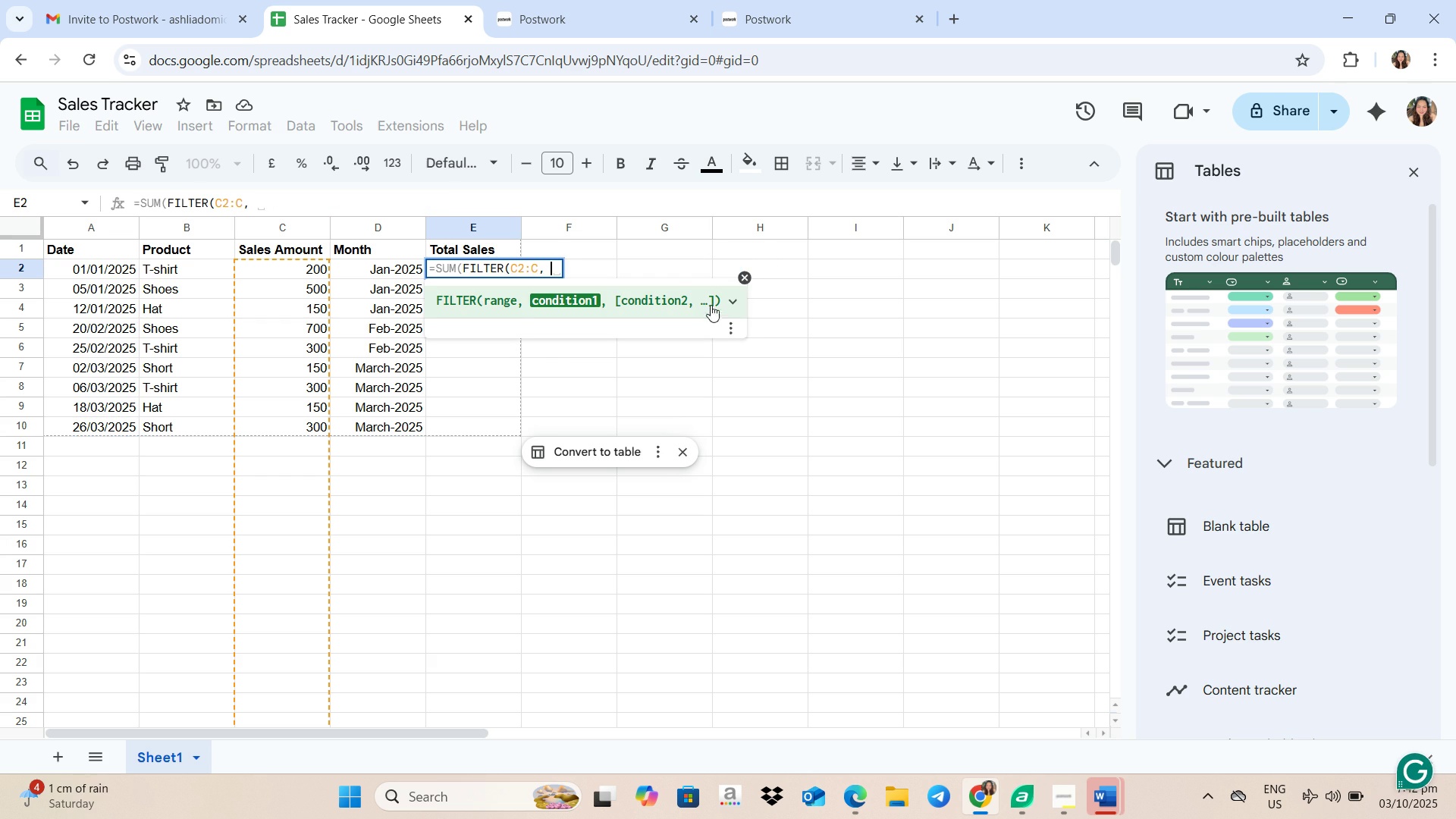 
key(Enter)
 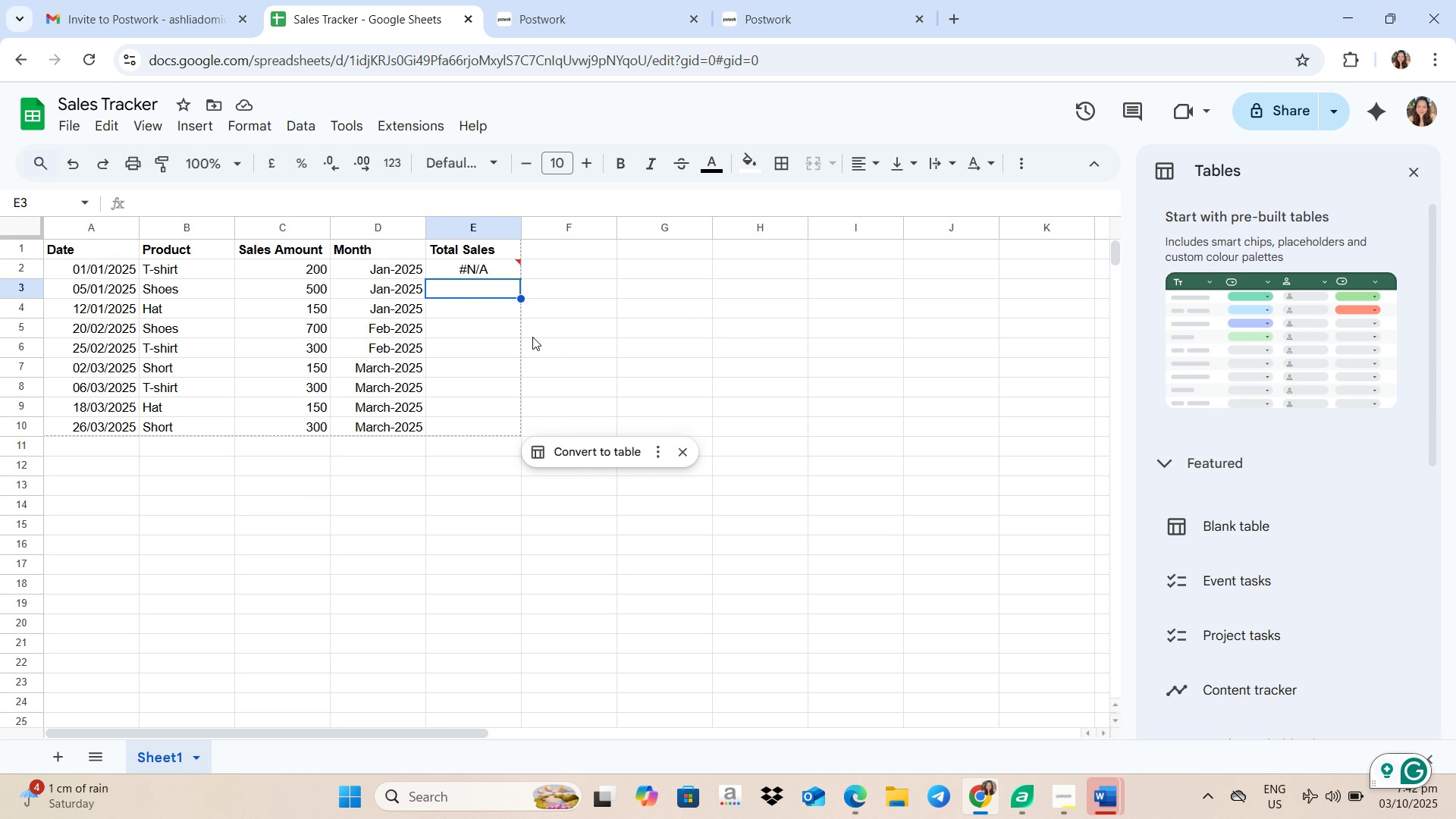 
wait(7.85)
 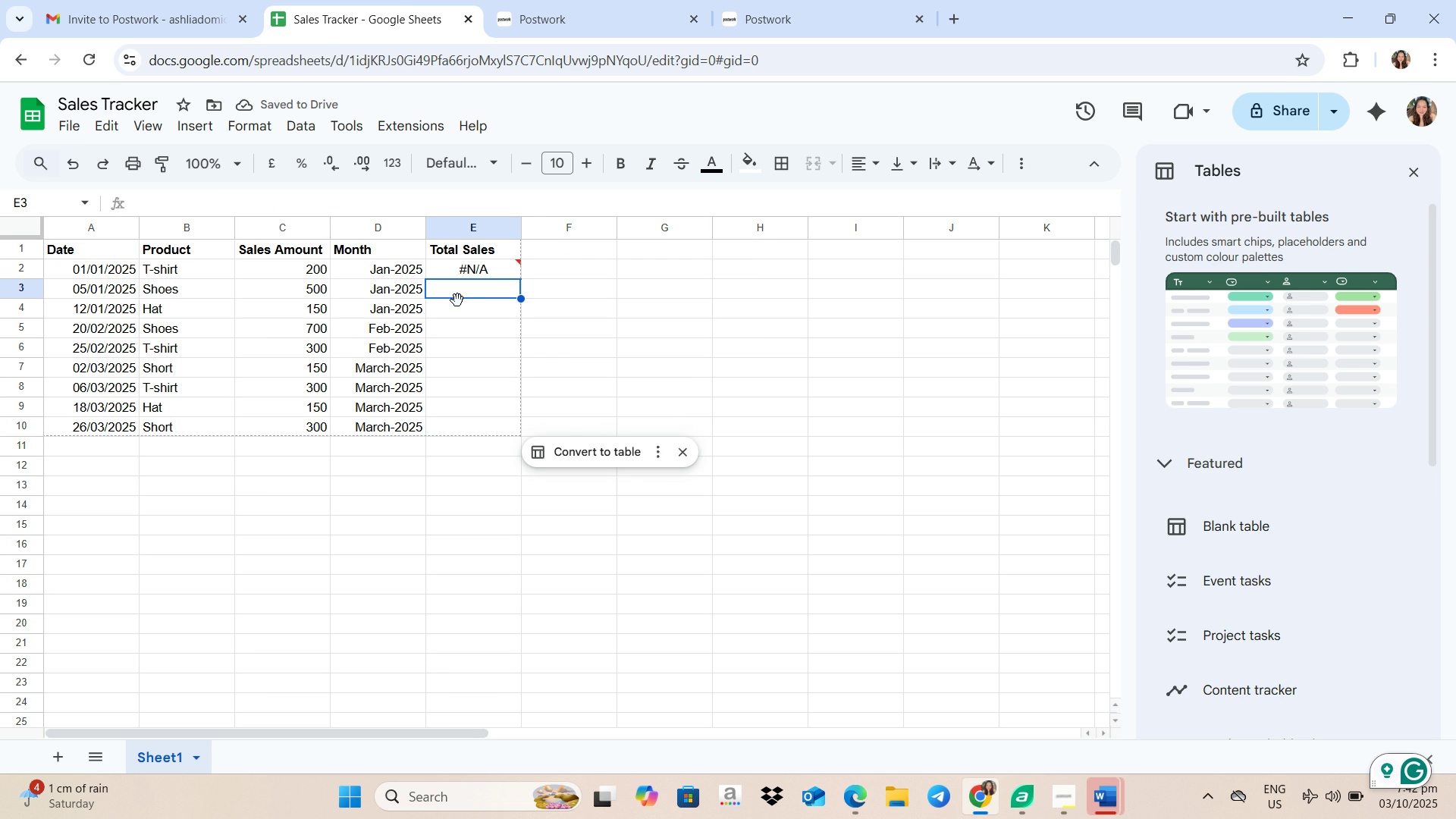 
double_click([420, 424])
 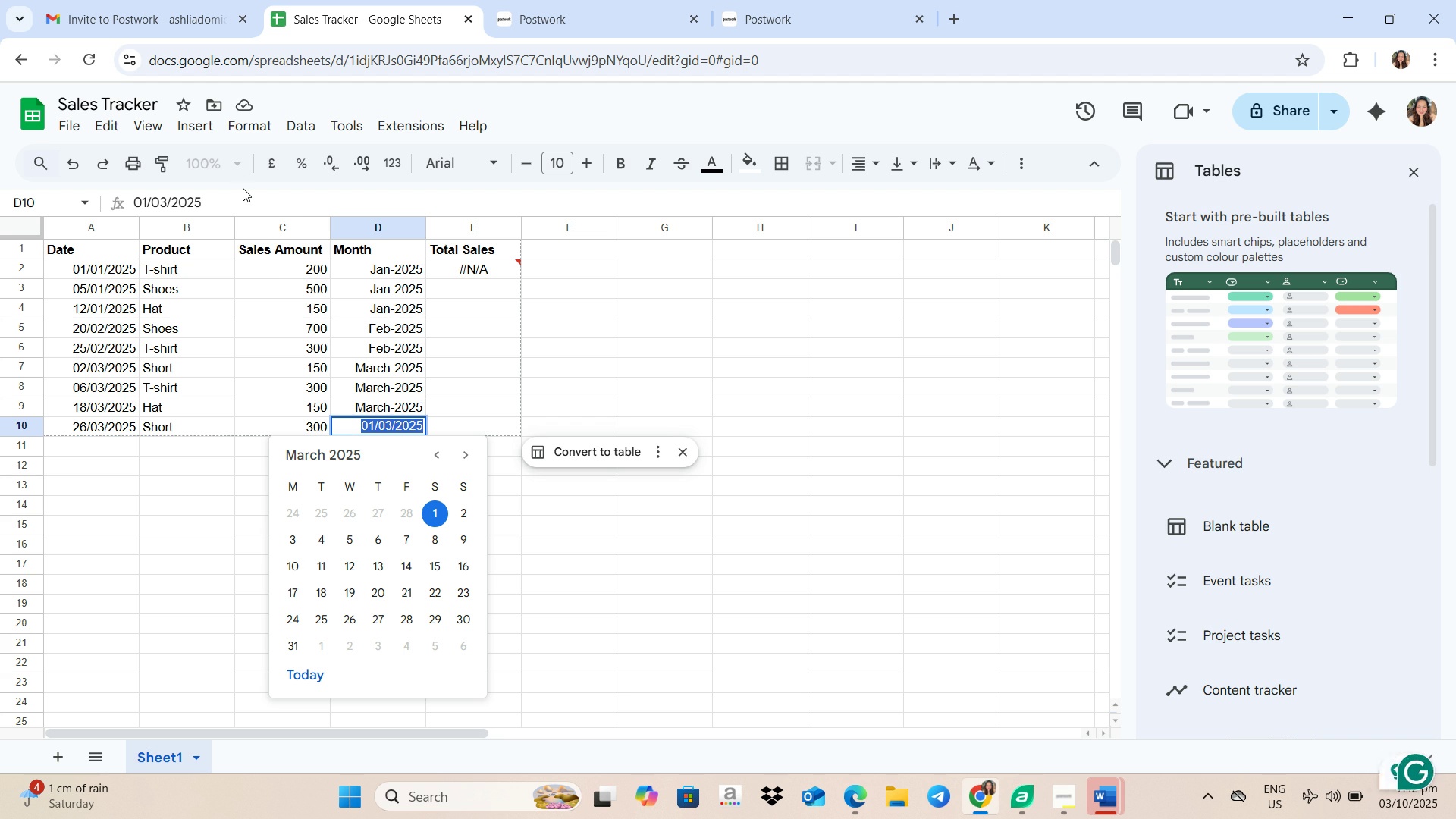 
double_click([242, 195])
 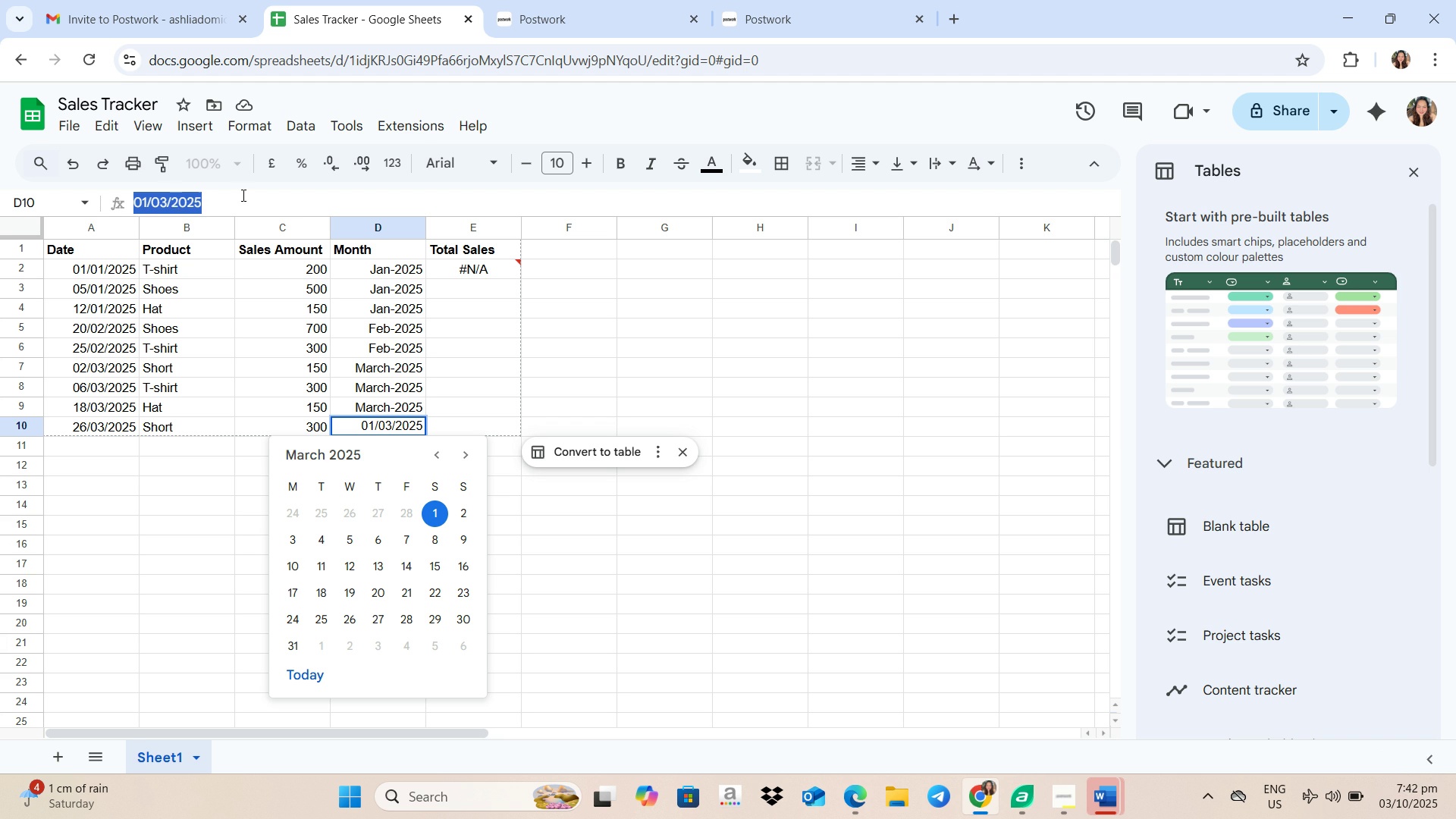 
triple_click([242, 195])